 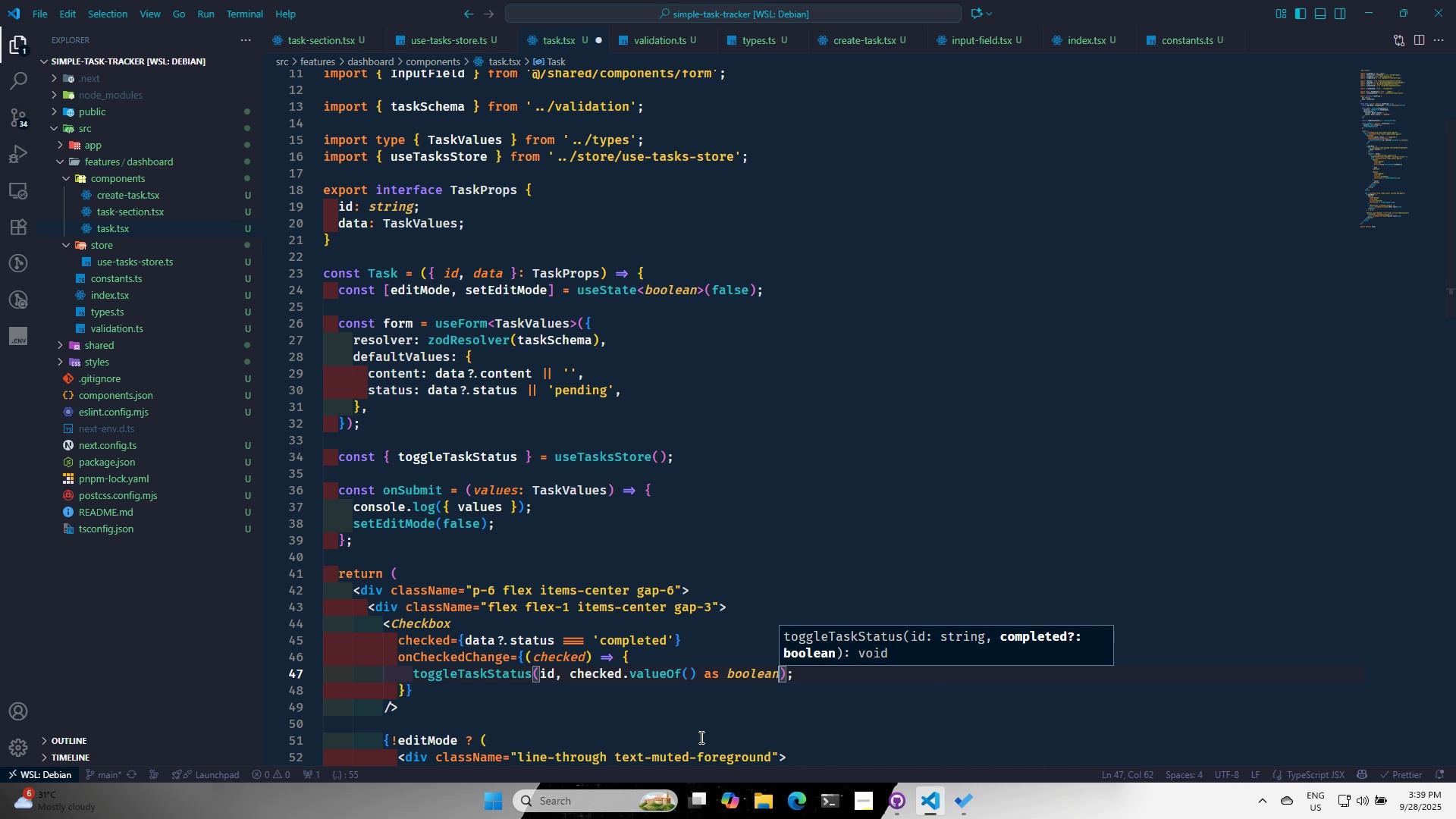 
key(Control+S)
 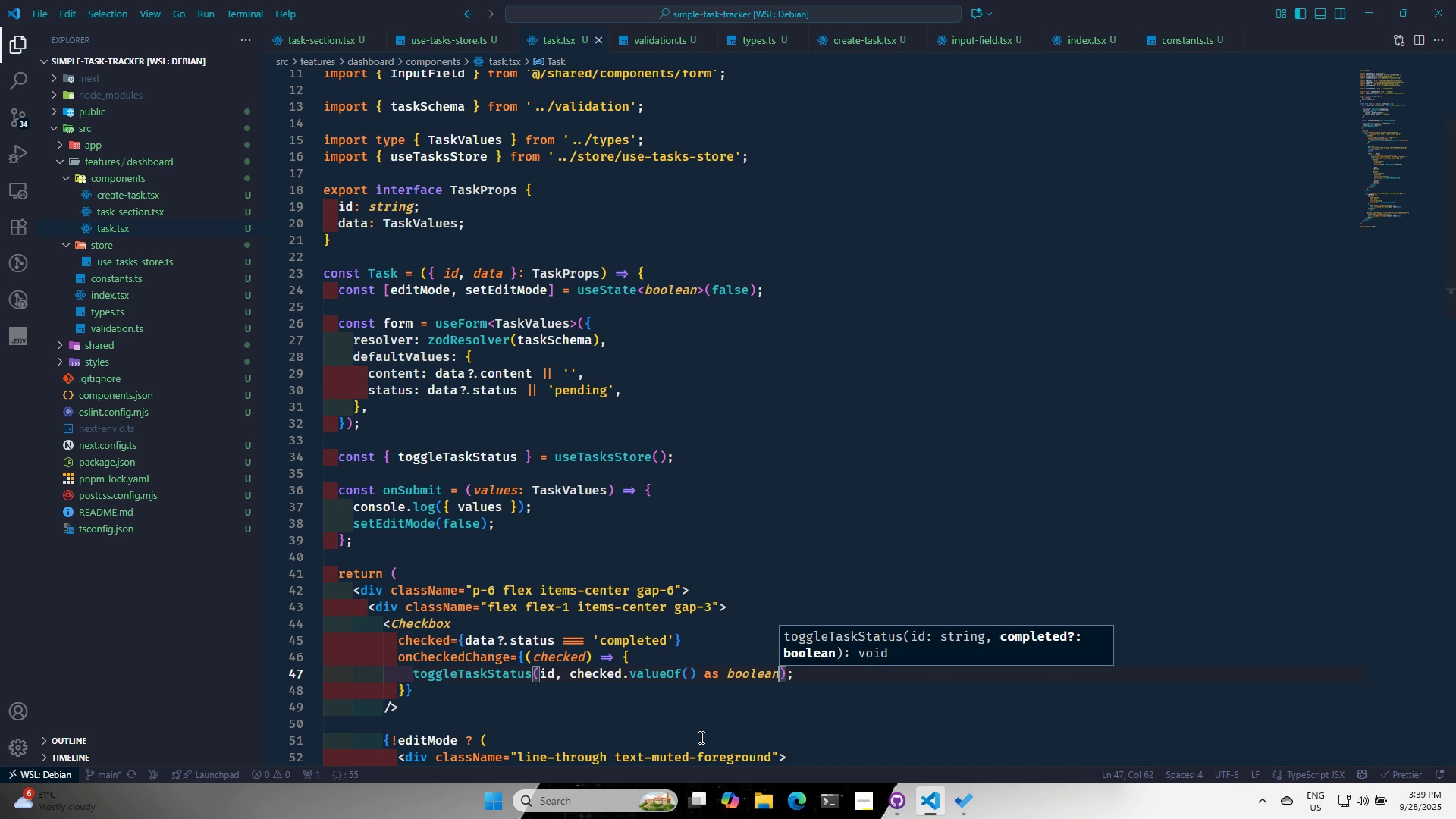 
key(Alt+AltLeft)
 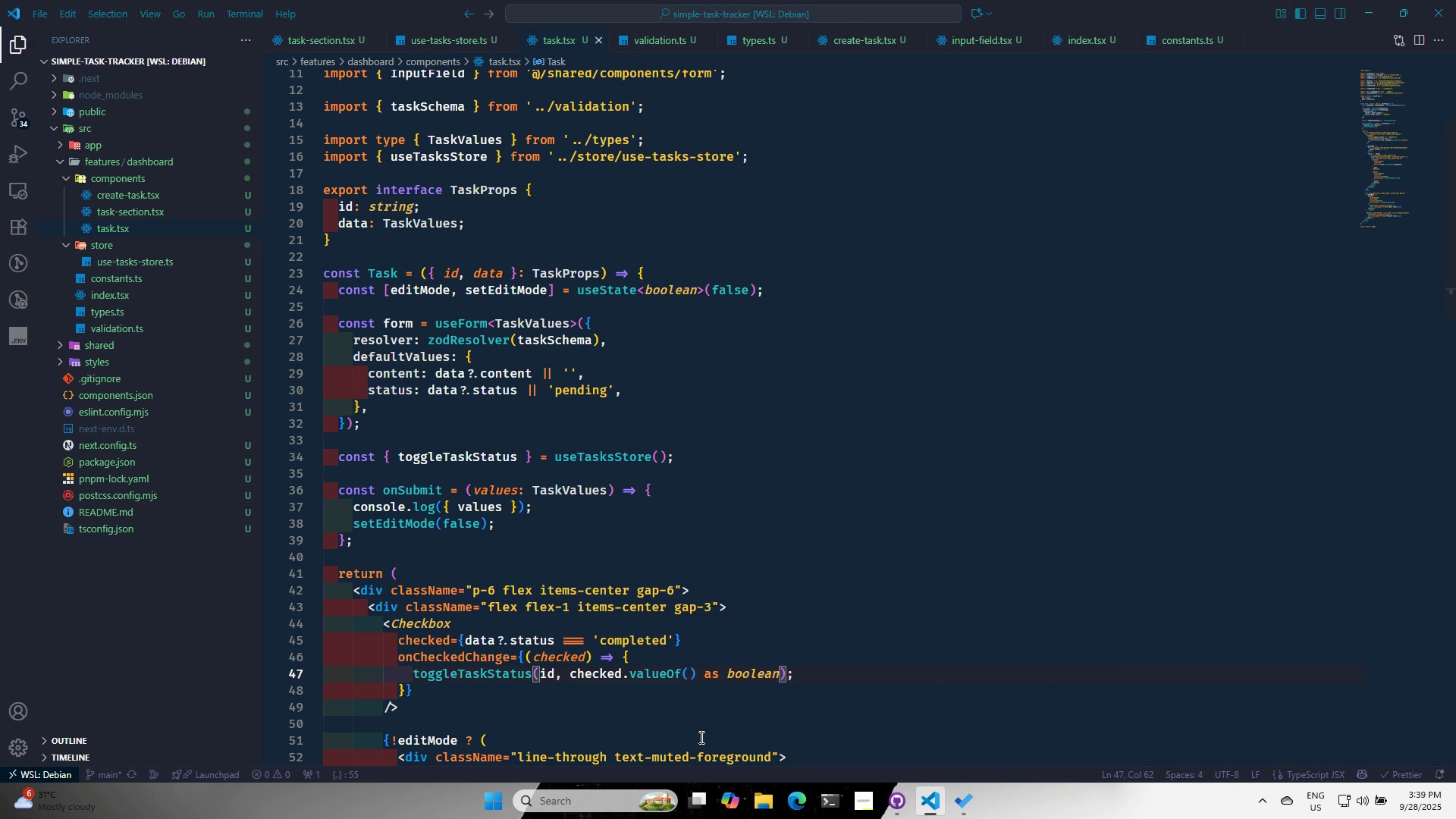 
key(Alt+Tab)
 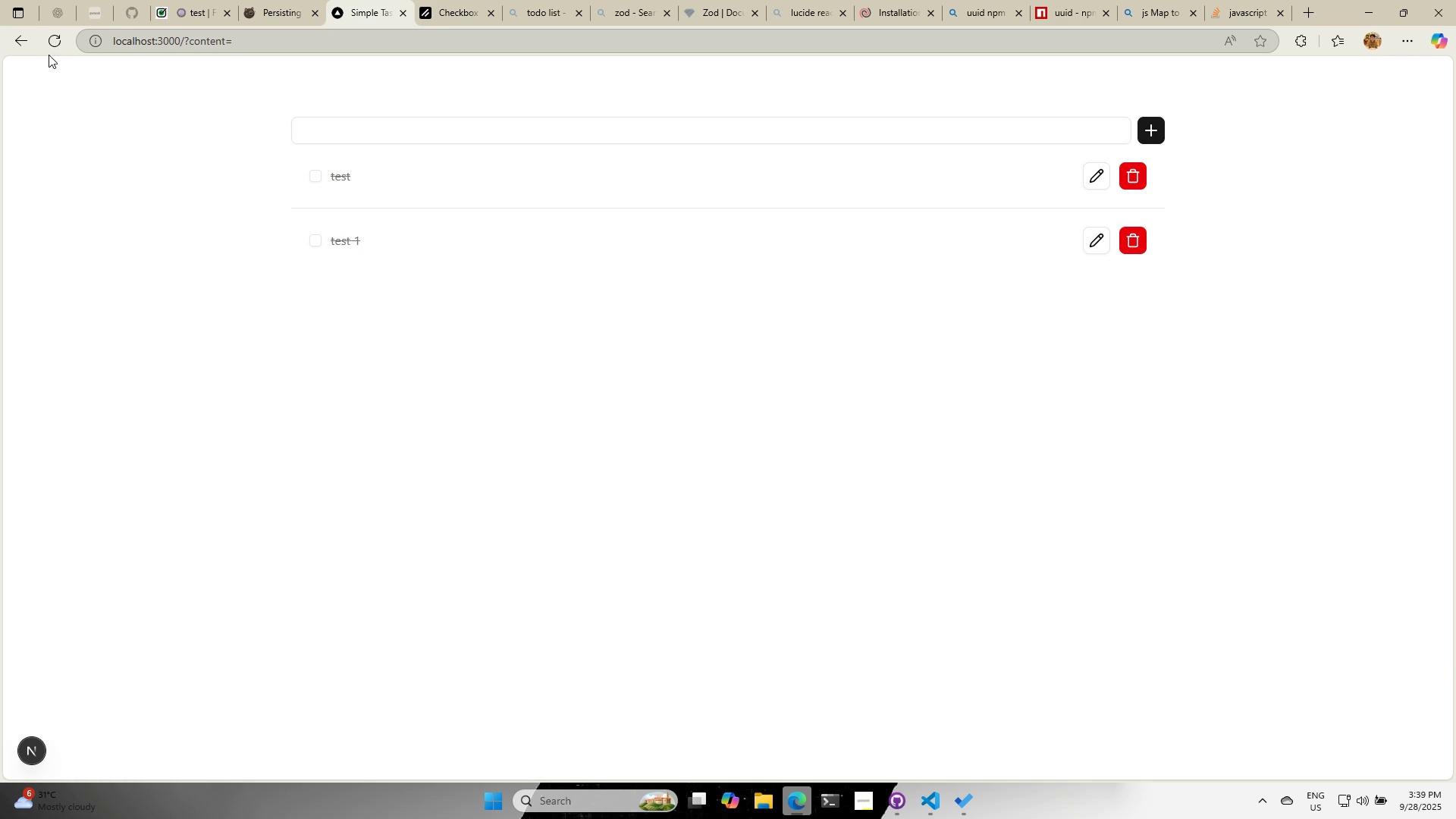 
left_click([49, 24])
 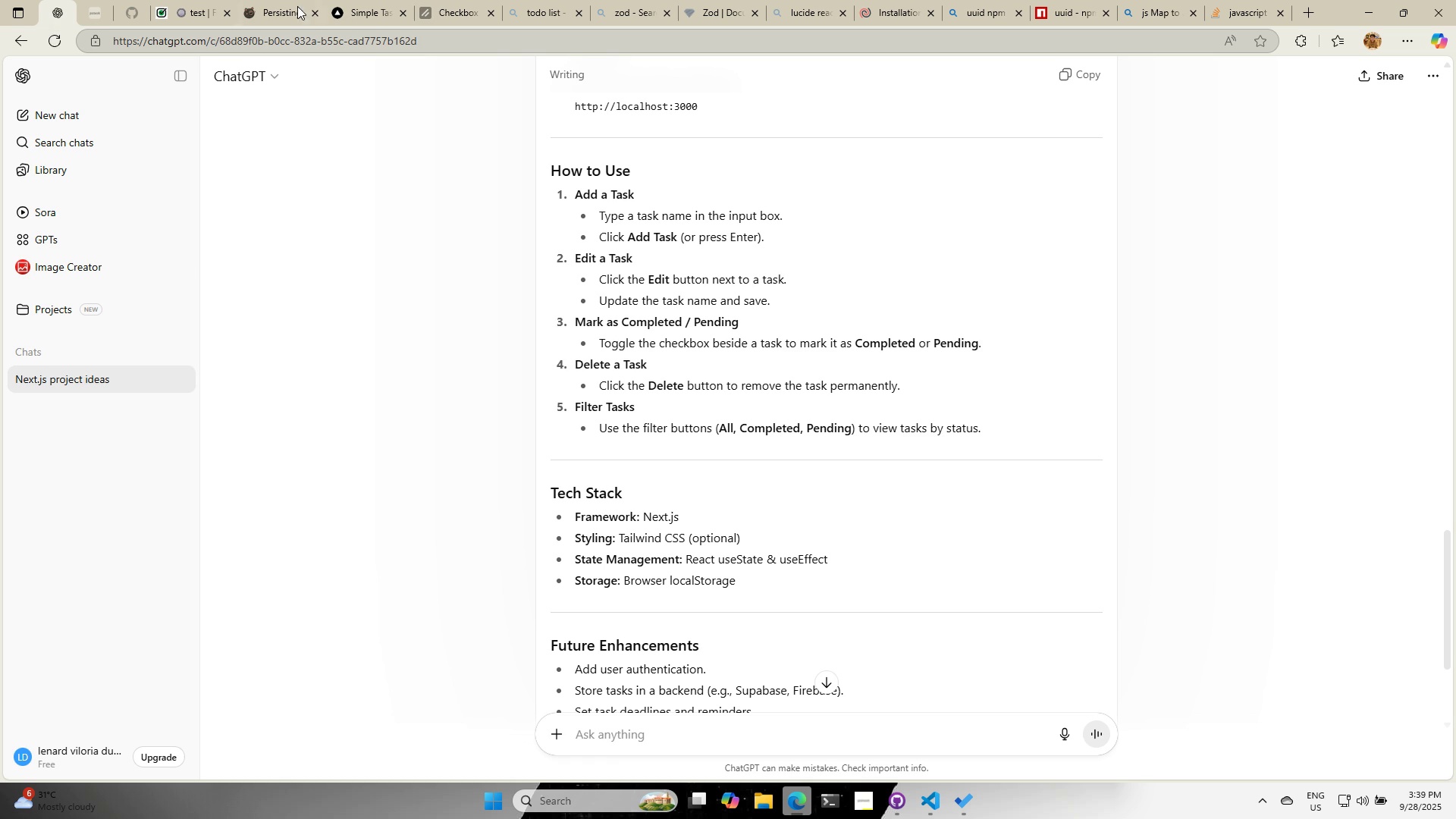 
left_click([290, 0])
 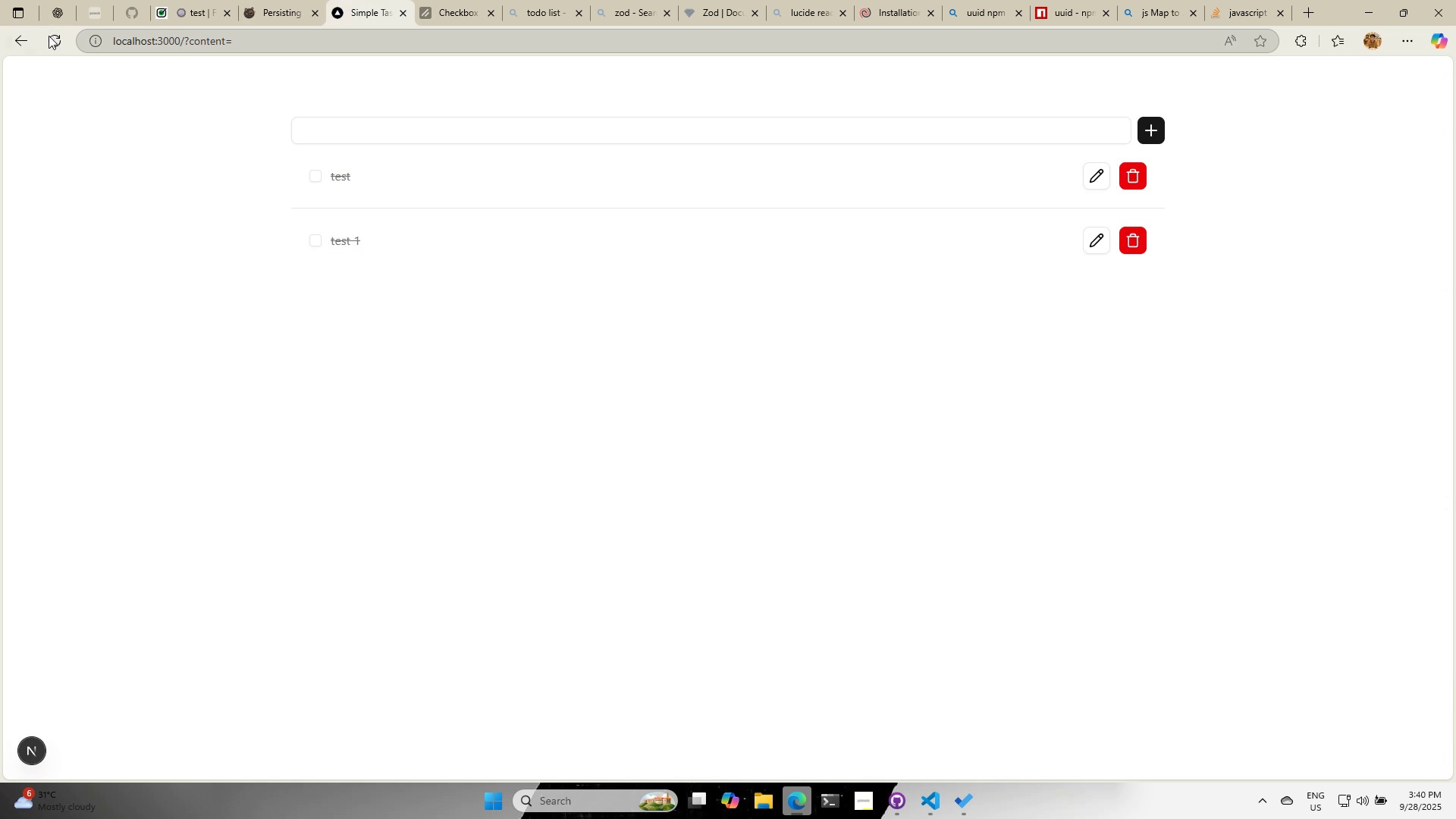 
left_click([51, 33])
 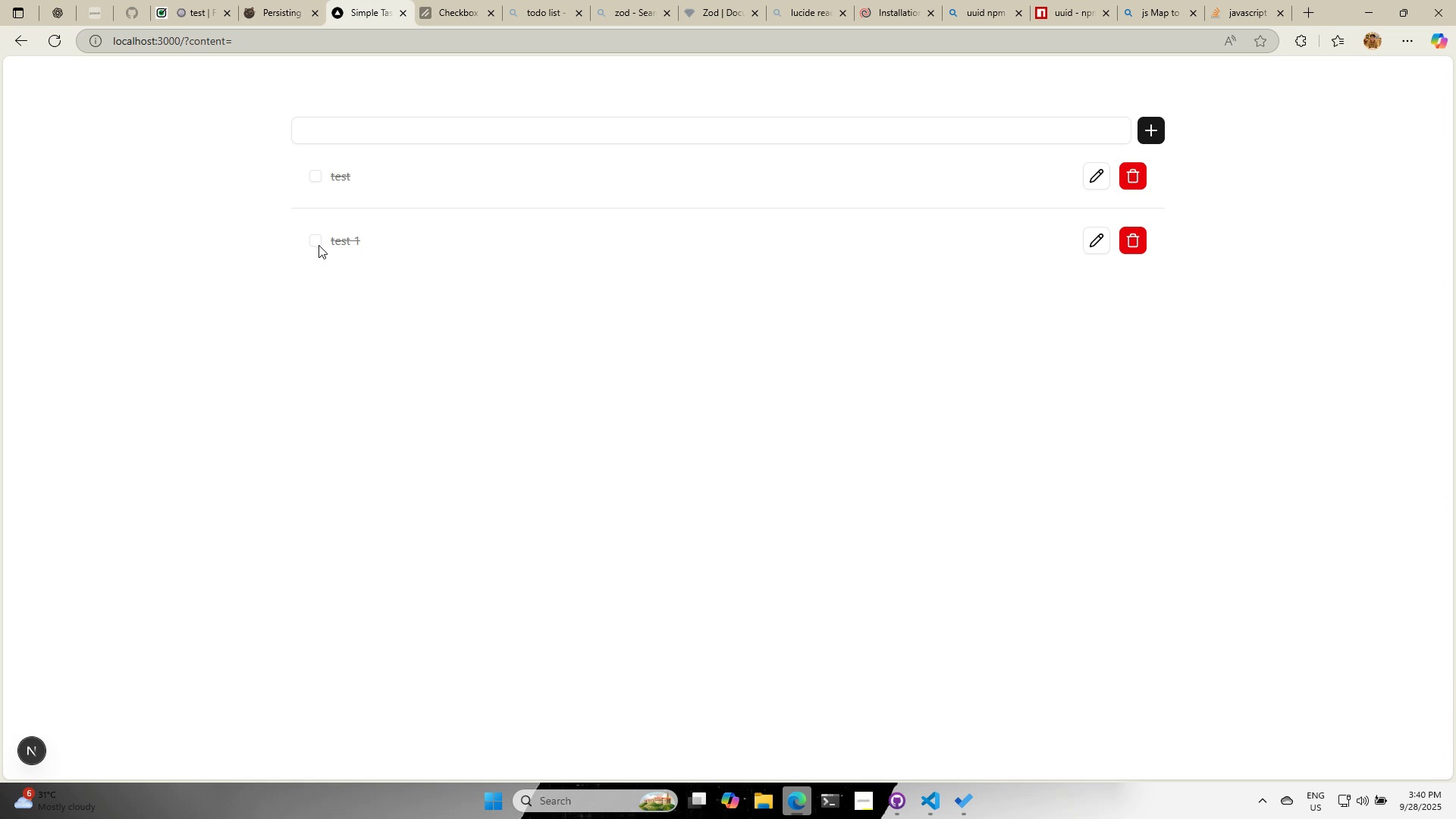 
left_click([318, 244])
 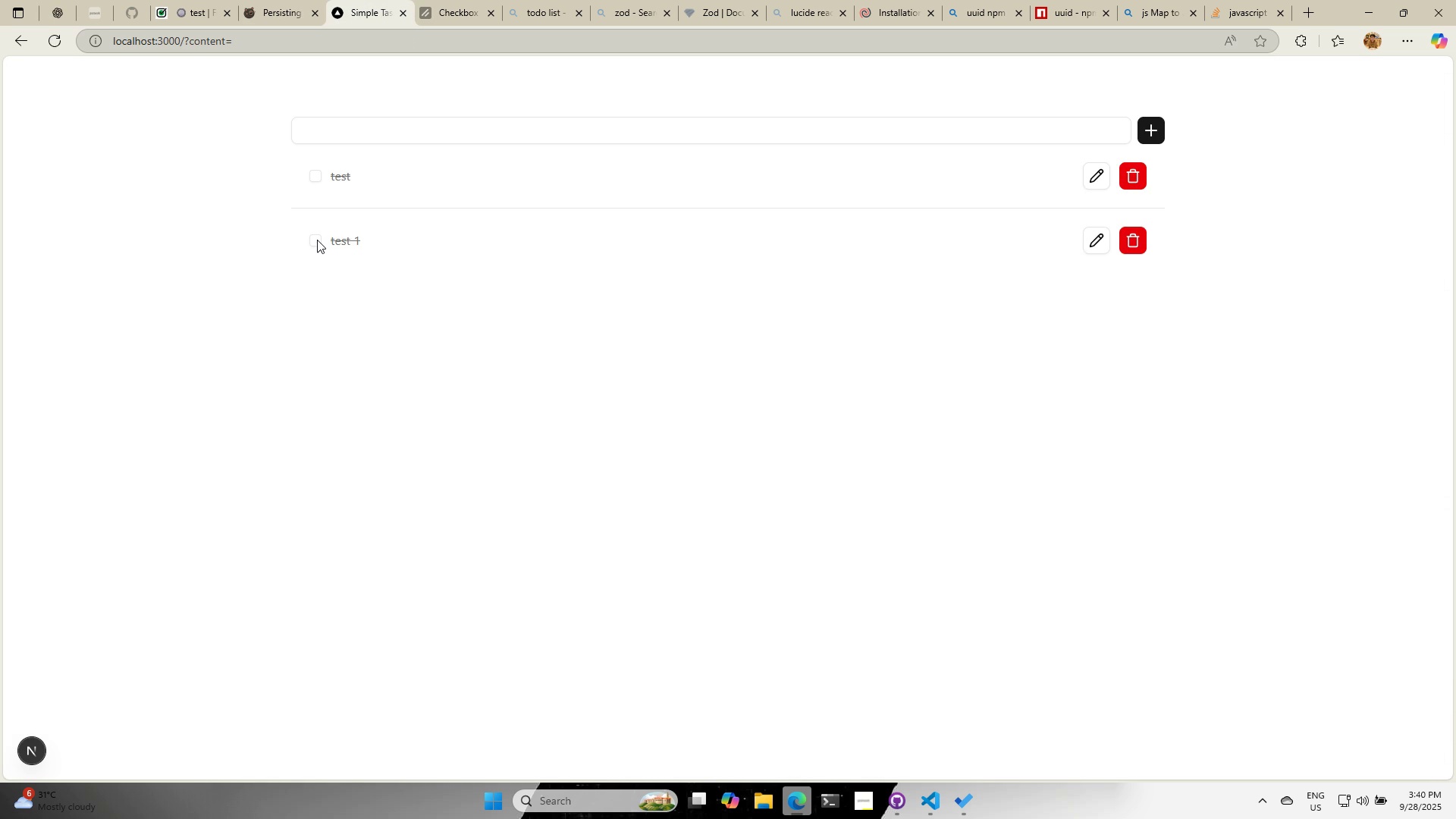 
left_click([317, 240])
 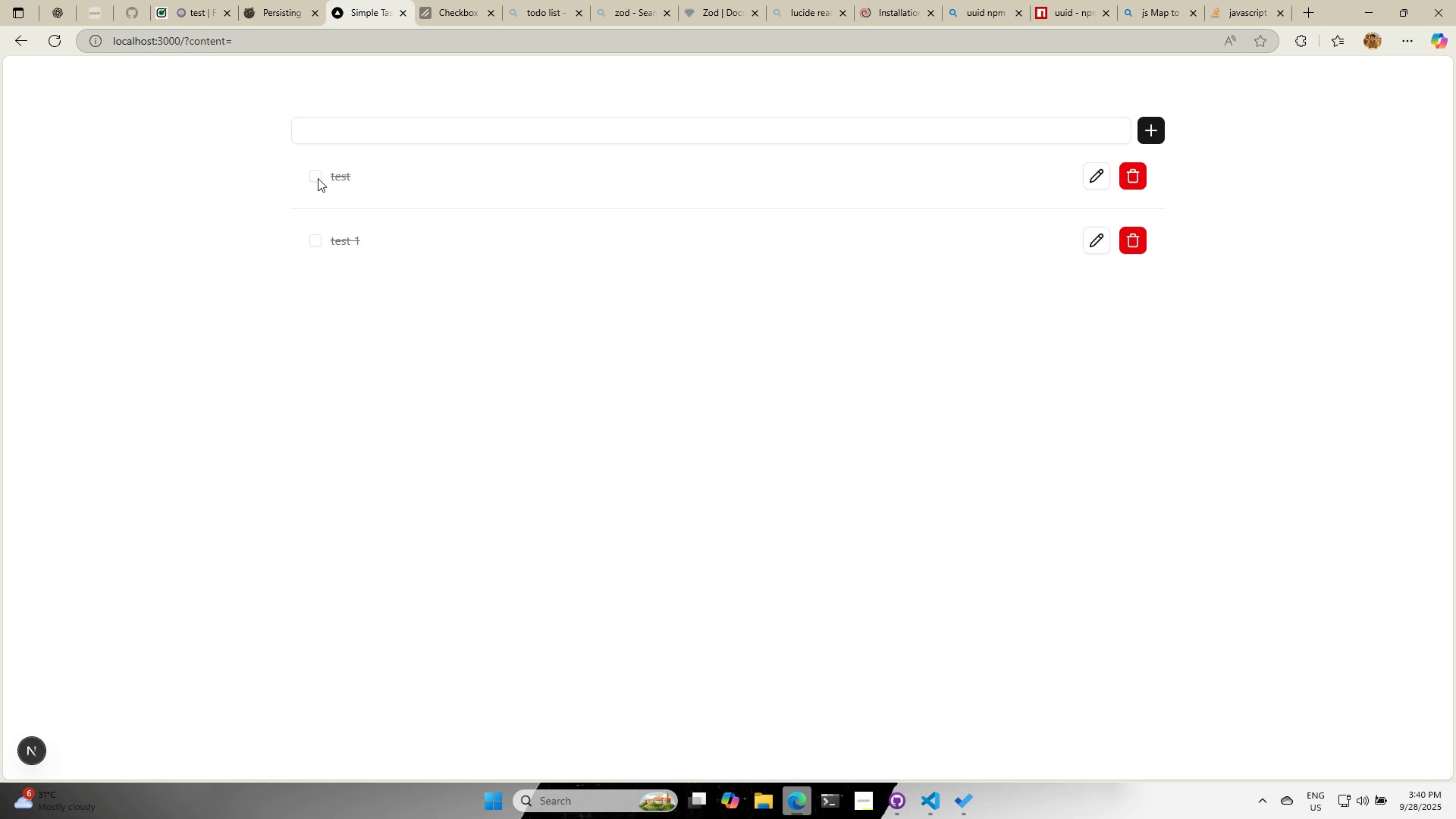 
double_click([318, 178])
 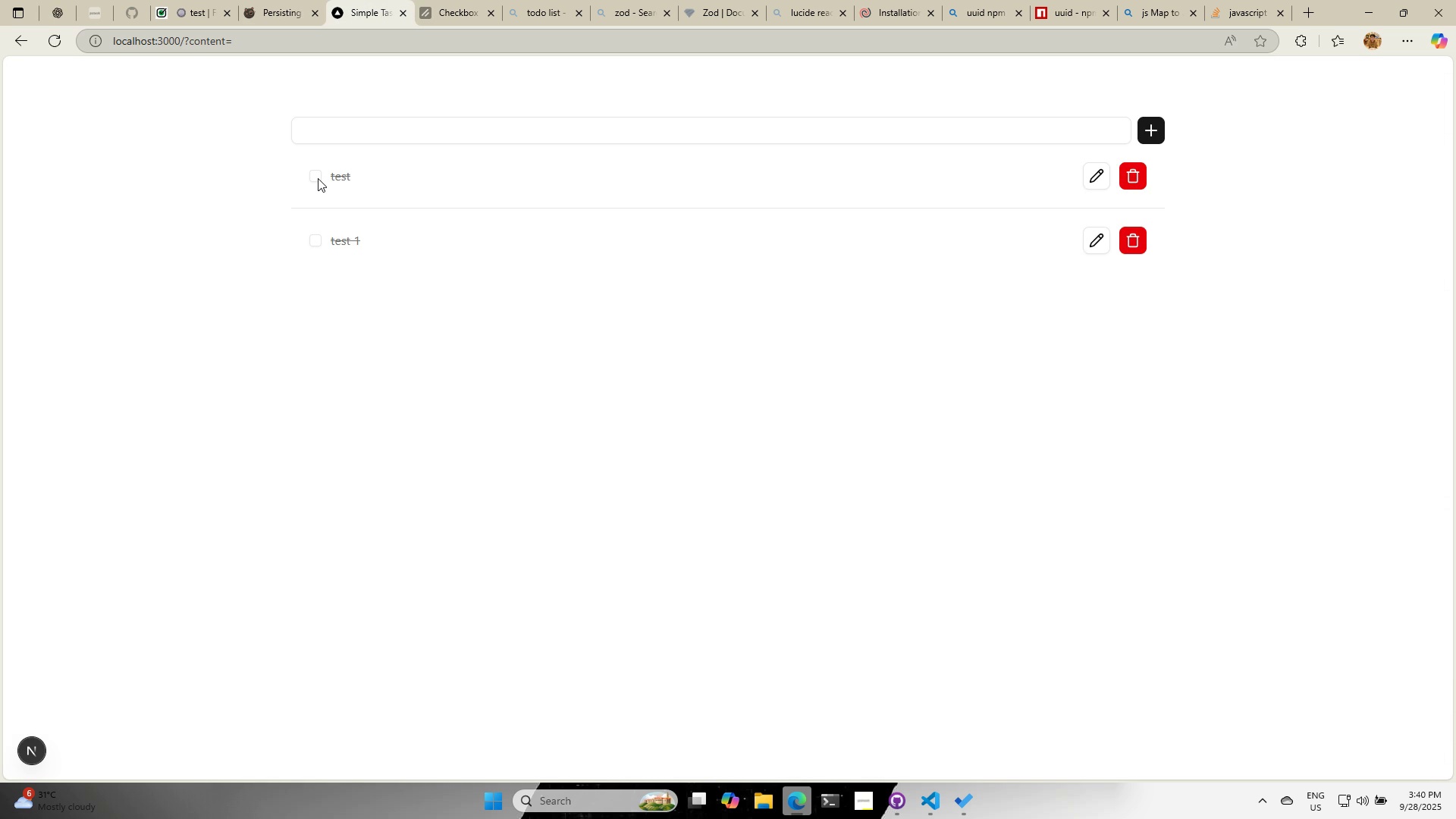 
triple_click([318, 178])
 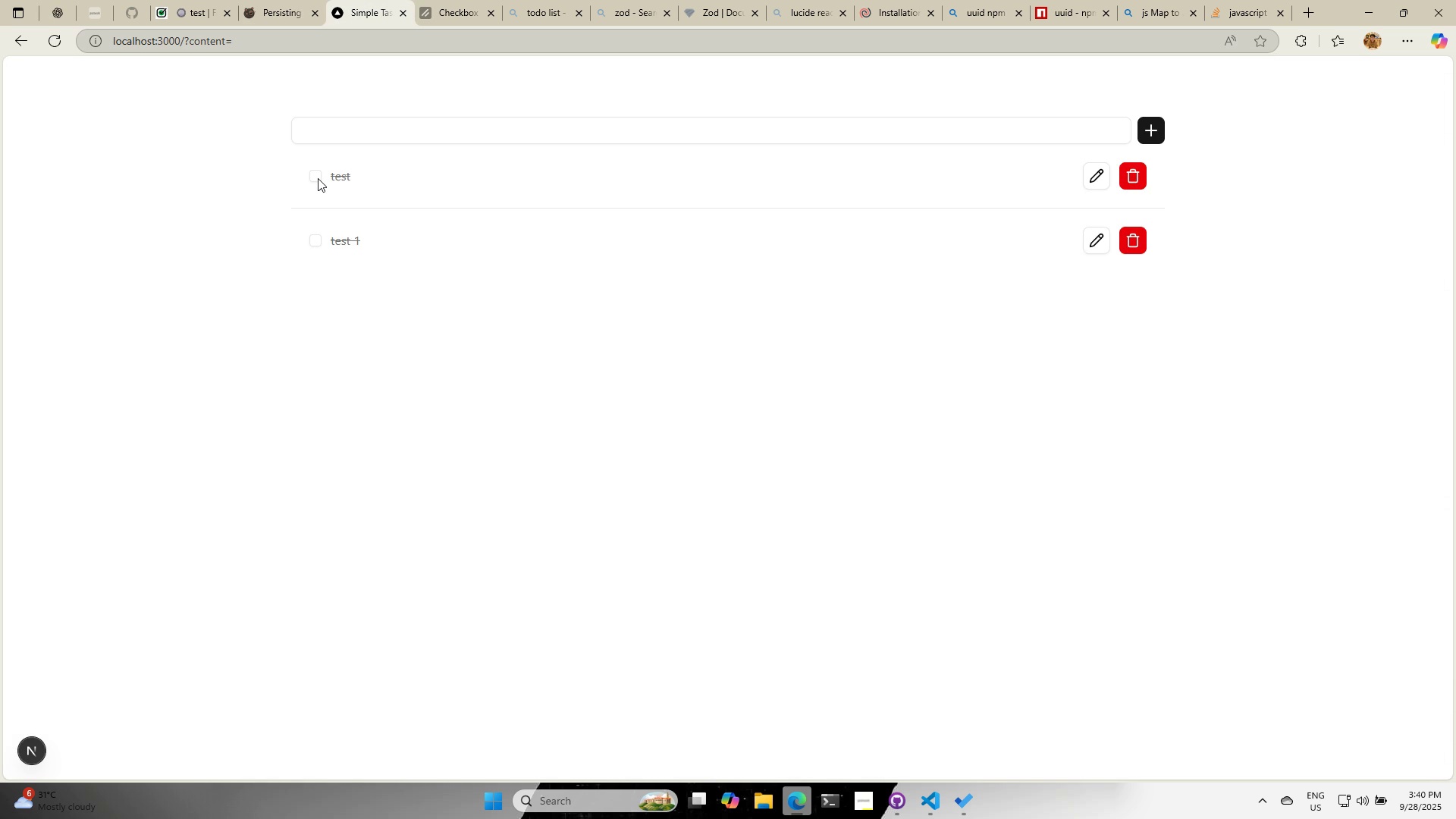 
triple_click([318, 178])
 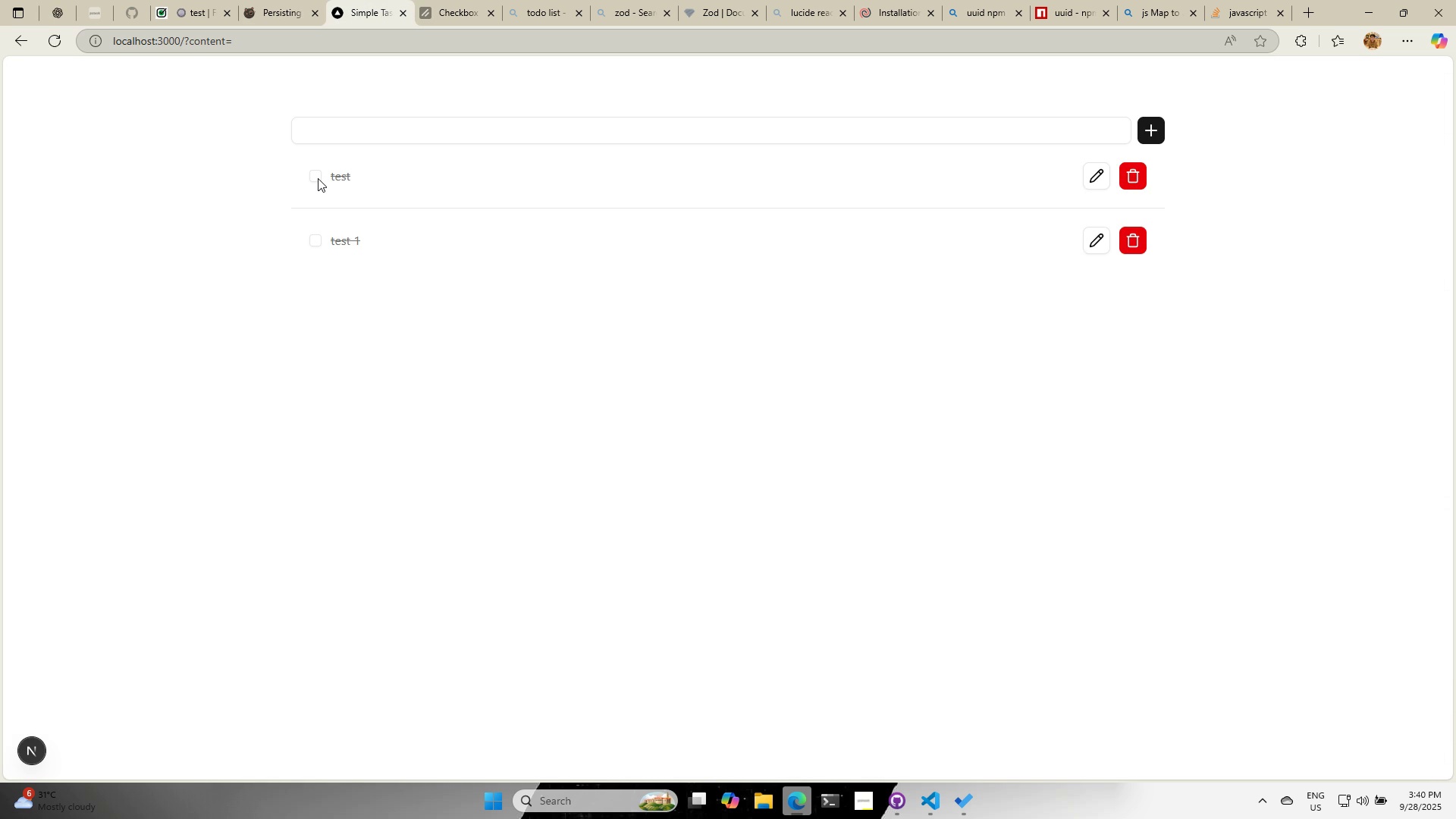 
triple_click([318, 178])
 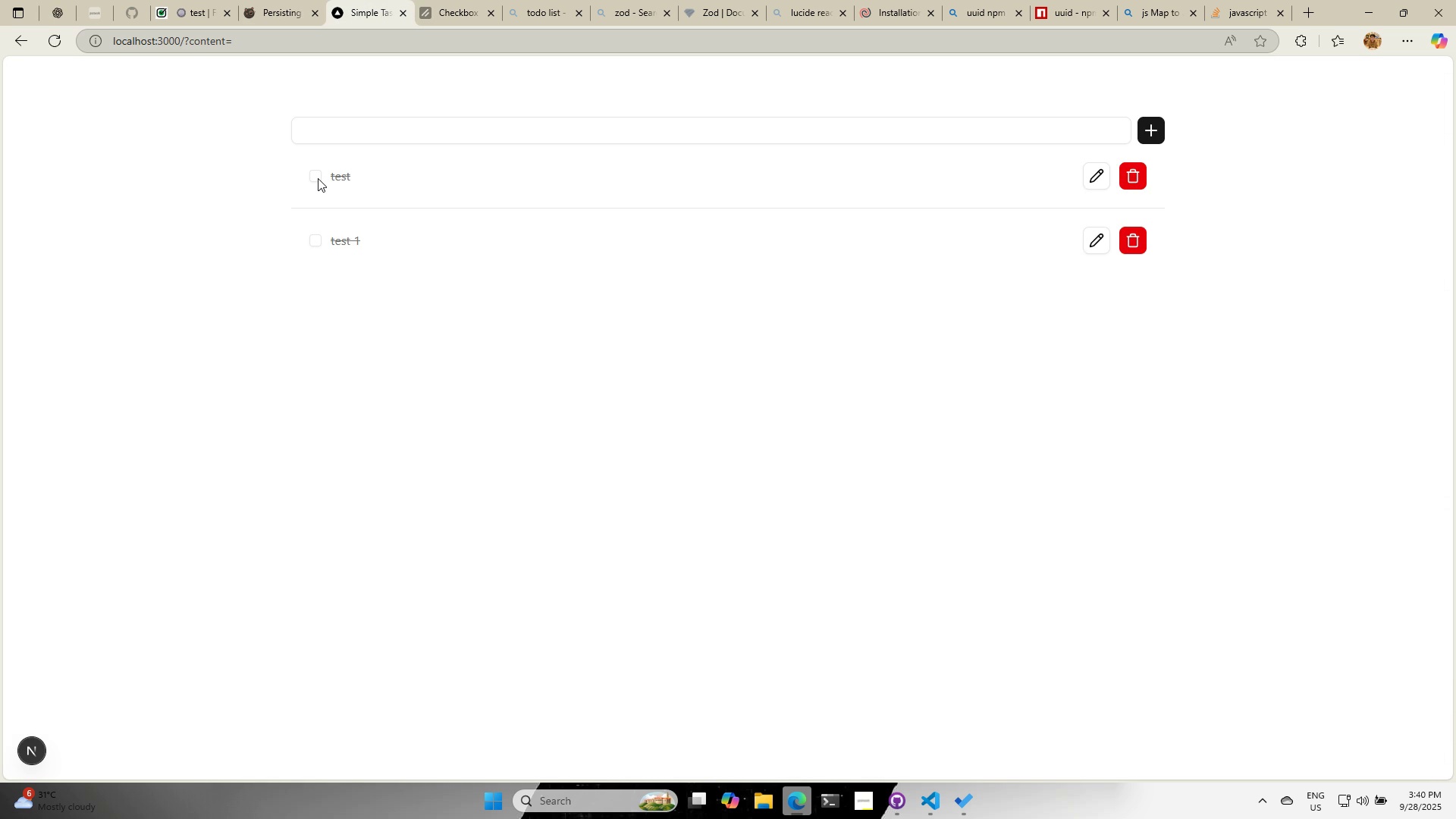 
double_click([318, 178])
 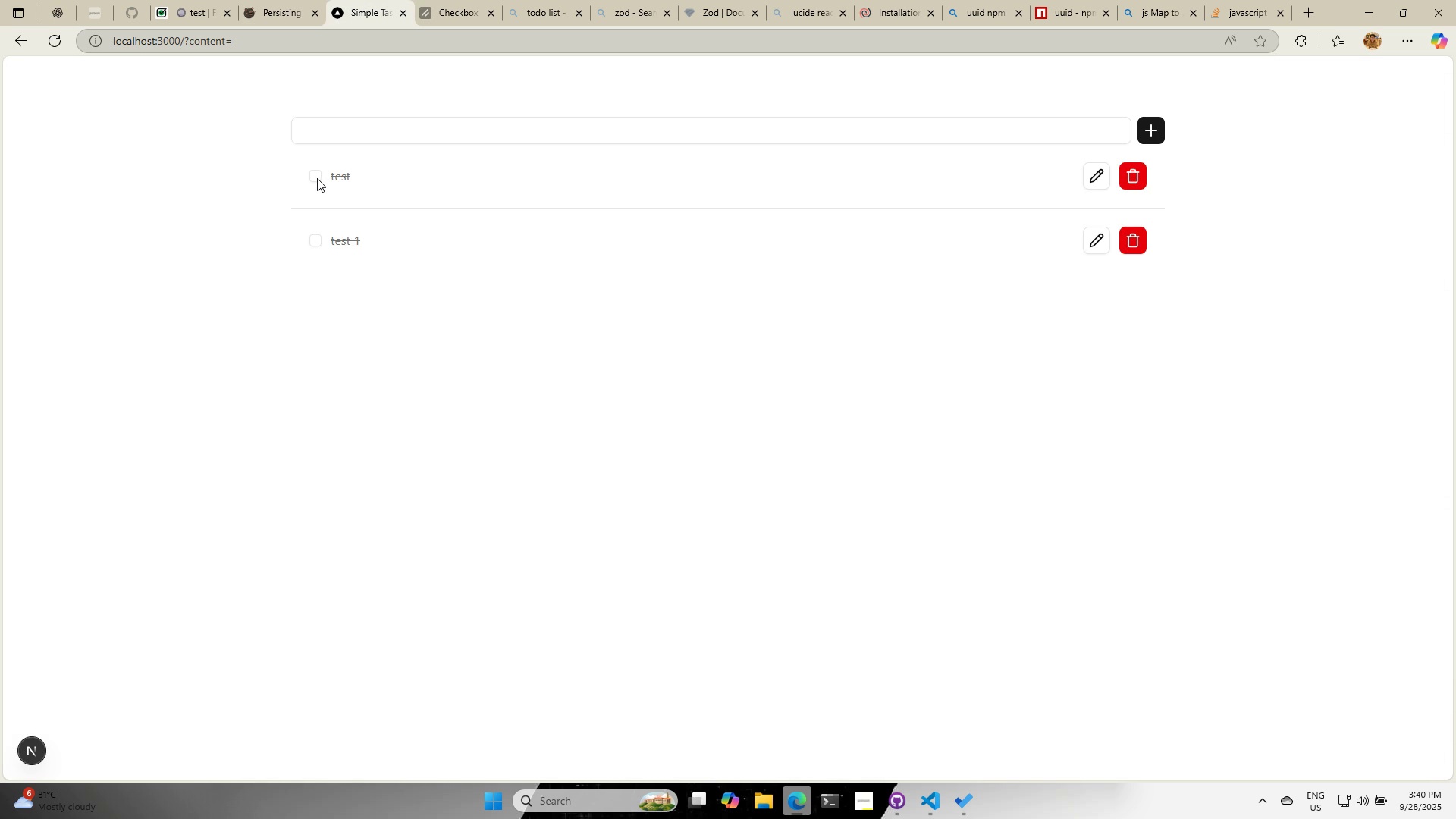 
triple_click([317, 178])
 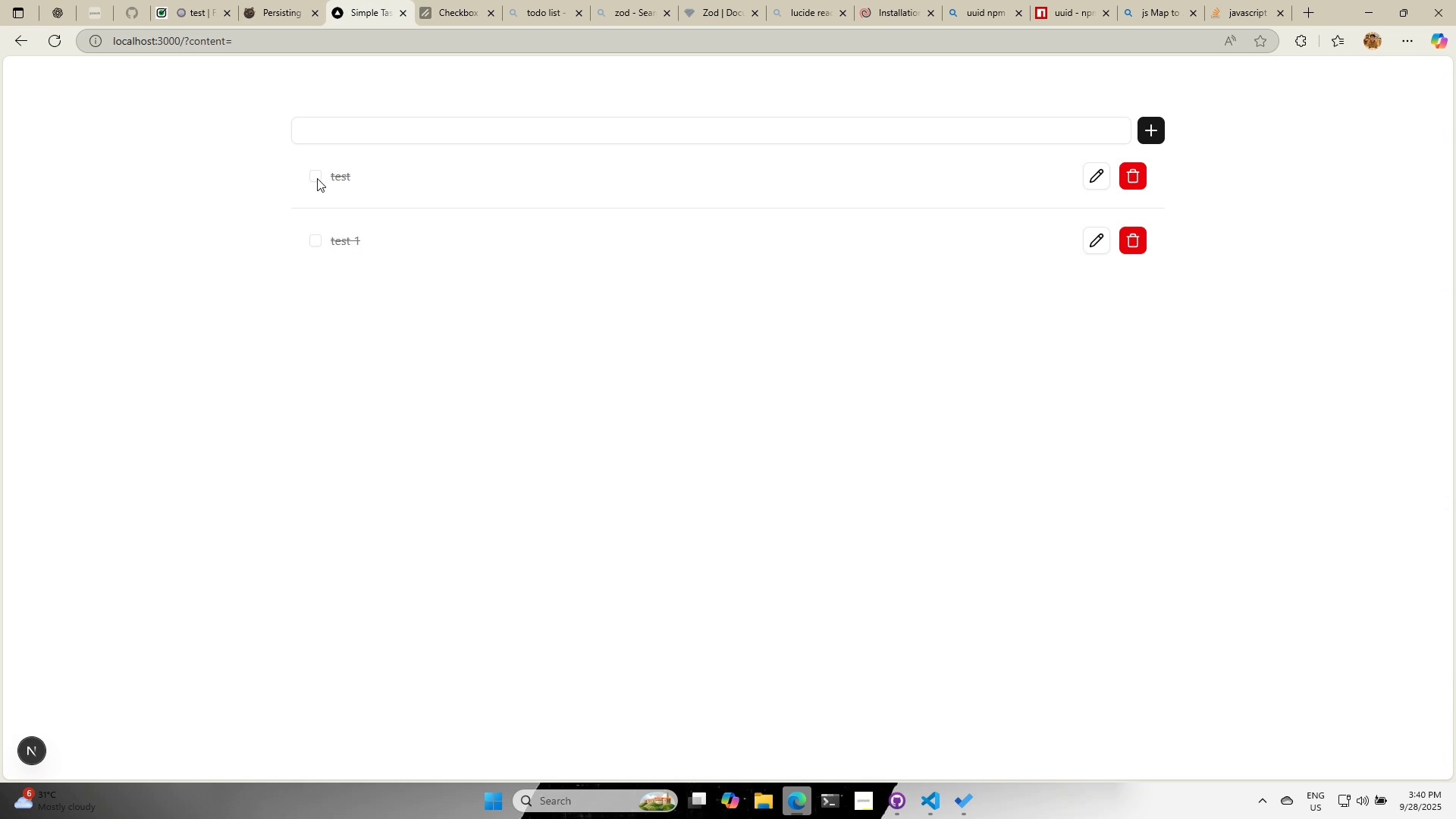 
triple_click([317, 178])
 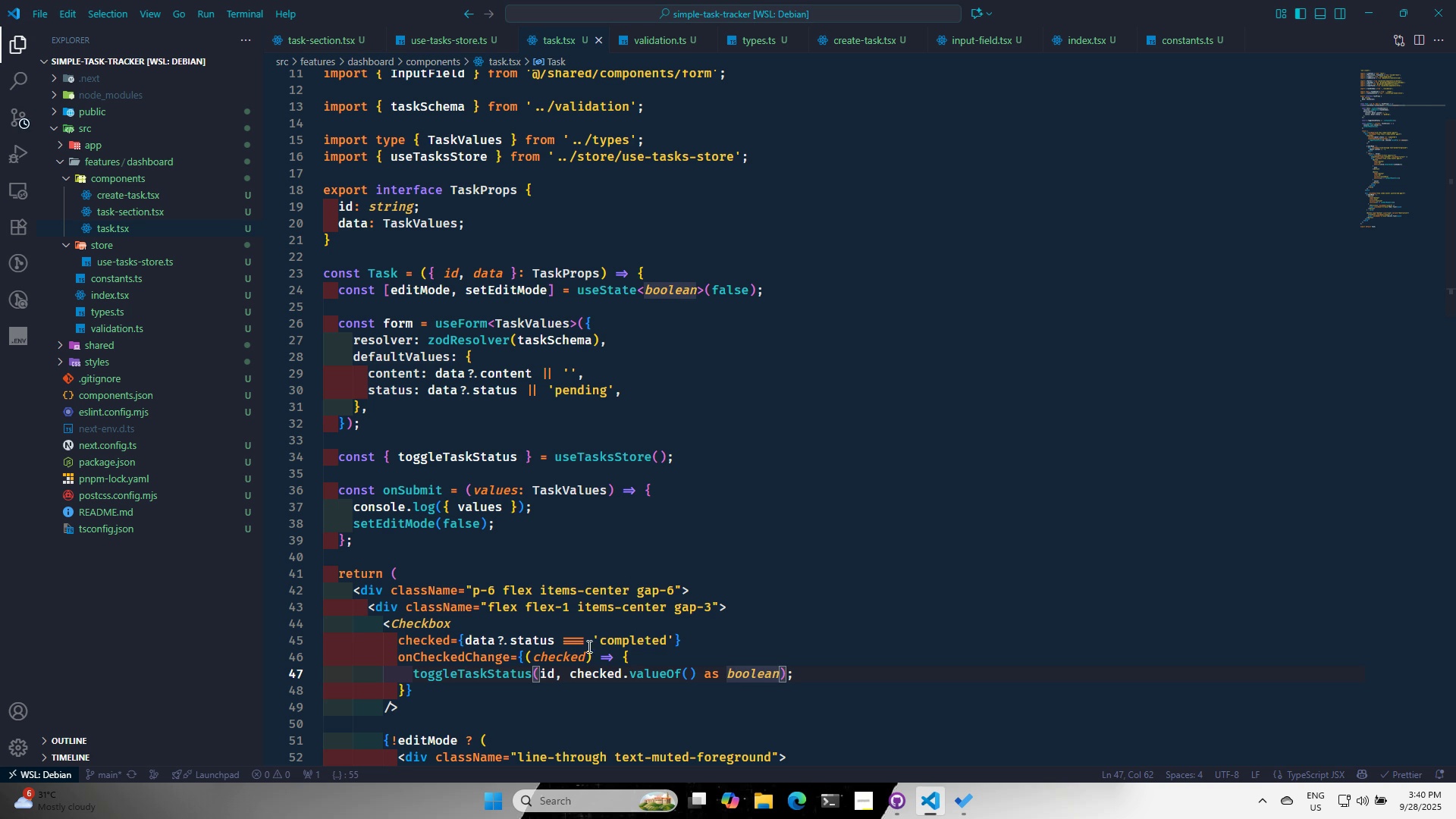 
left_click([581, 639])